 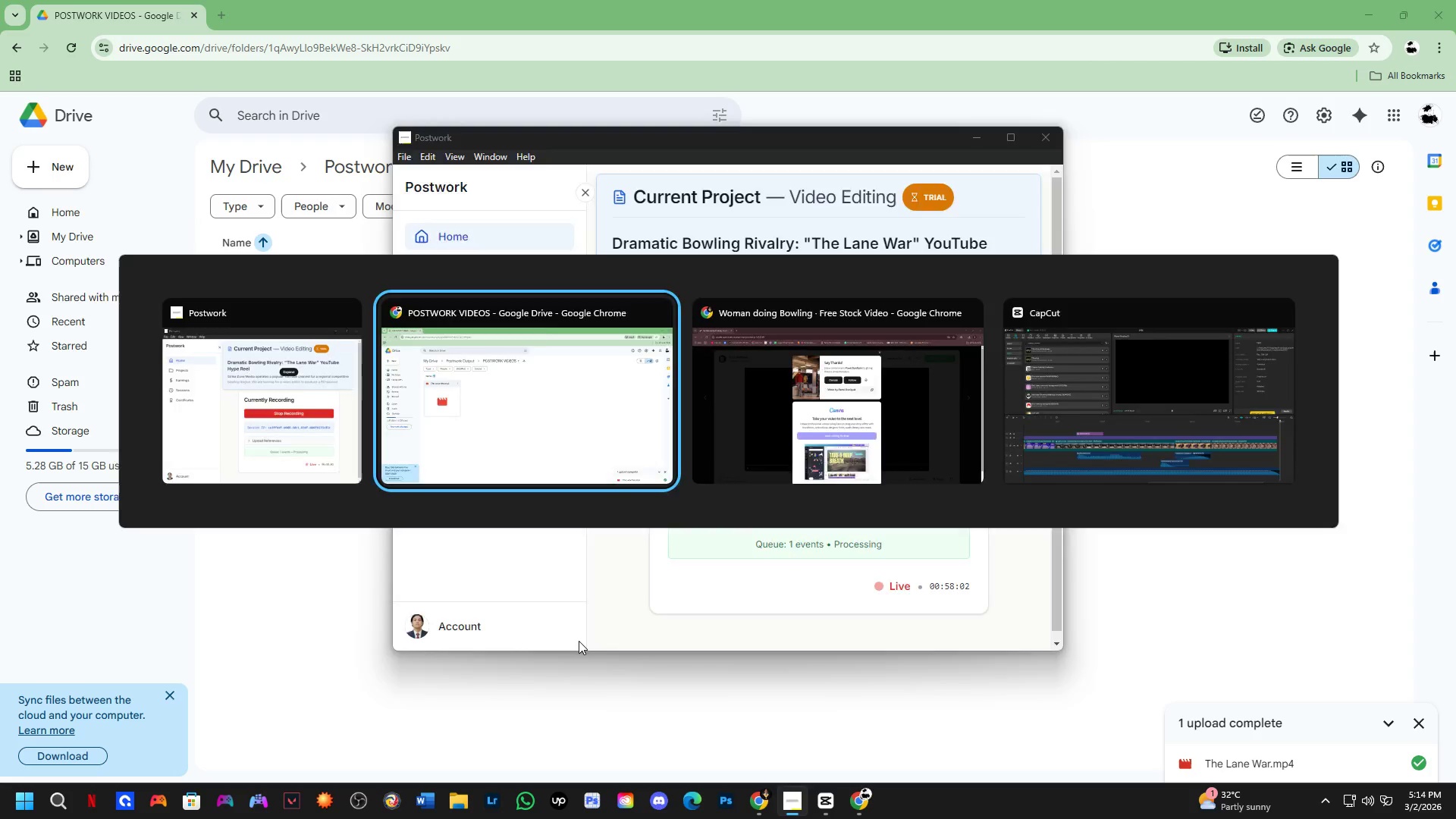 
key(Alt+Tab)
 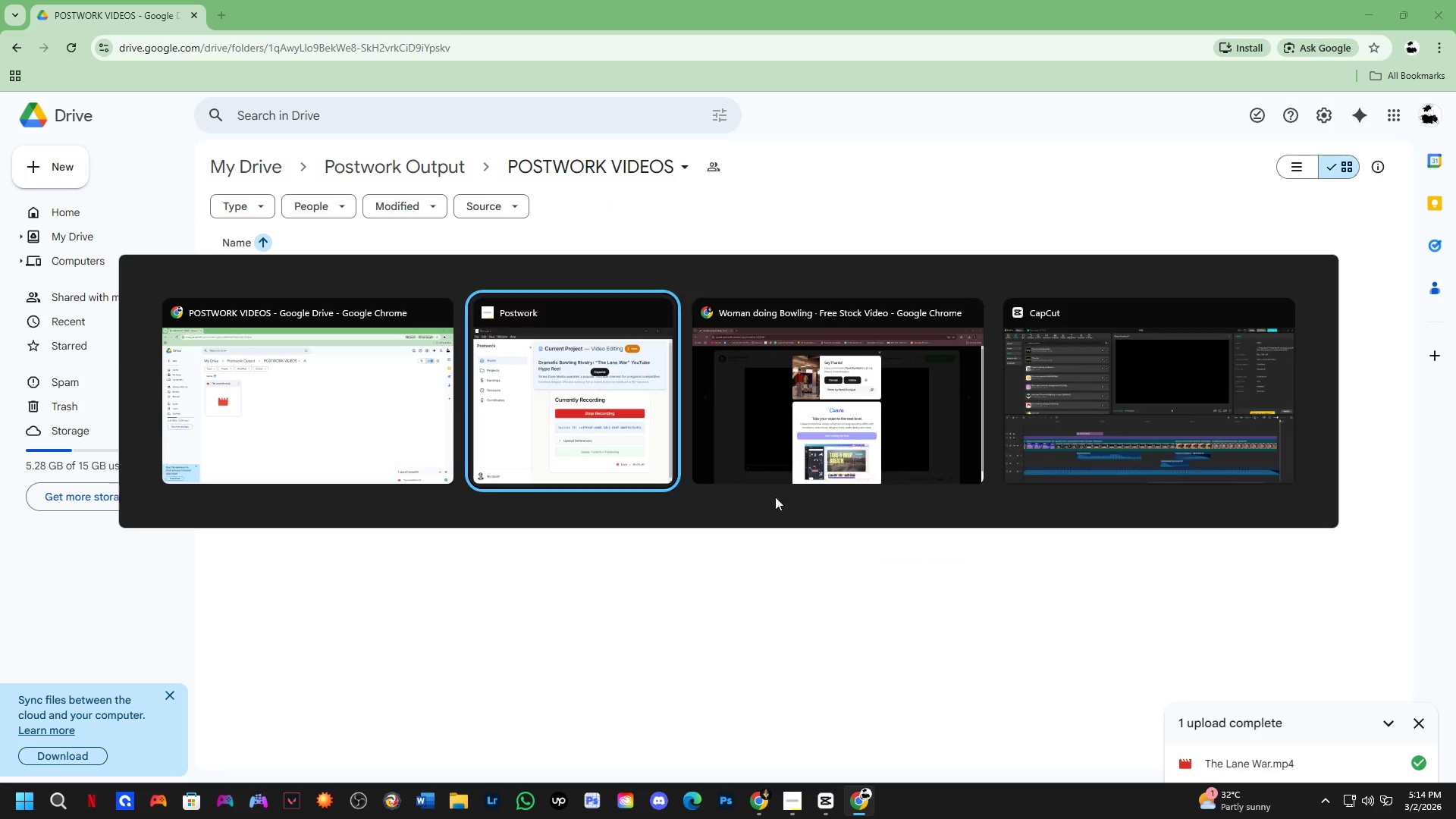 
key(Alt+Tab)
 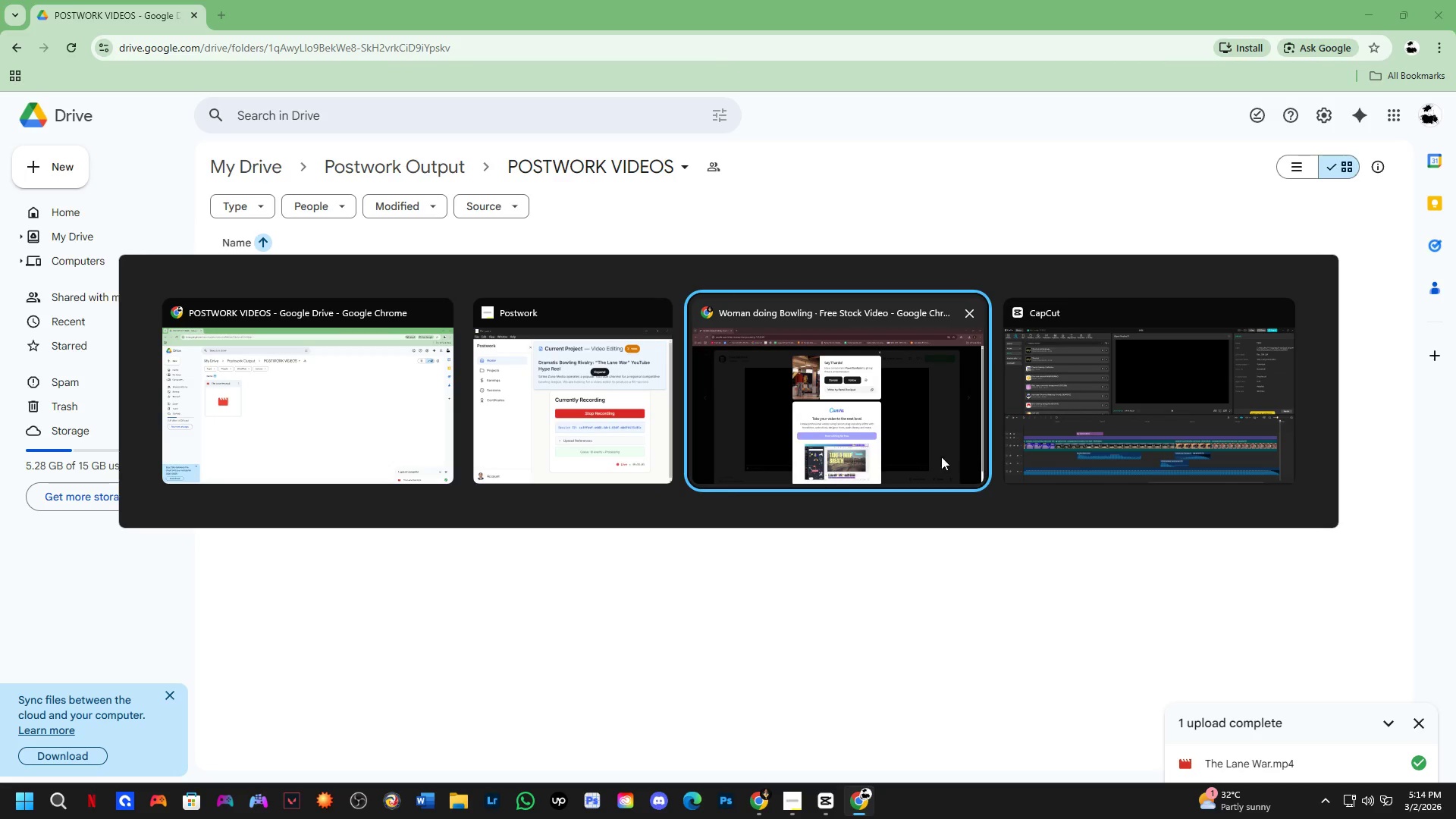 
key(Alt+Tab)
 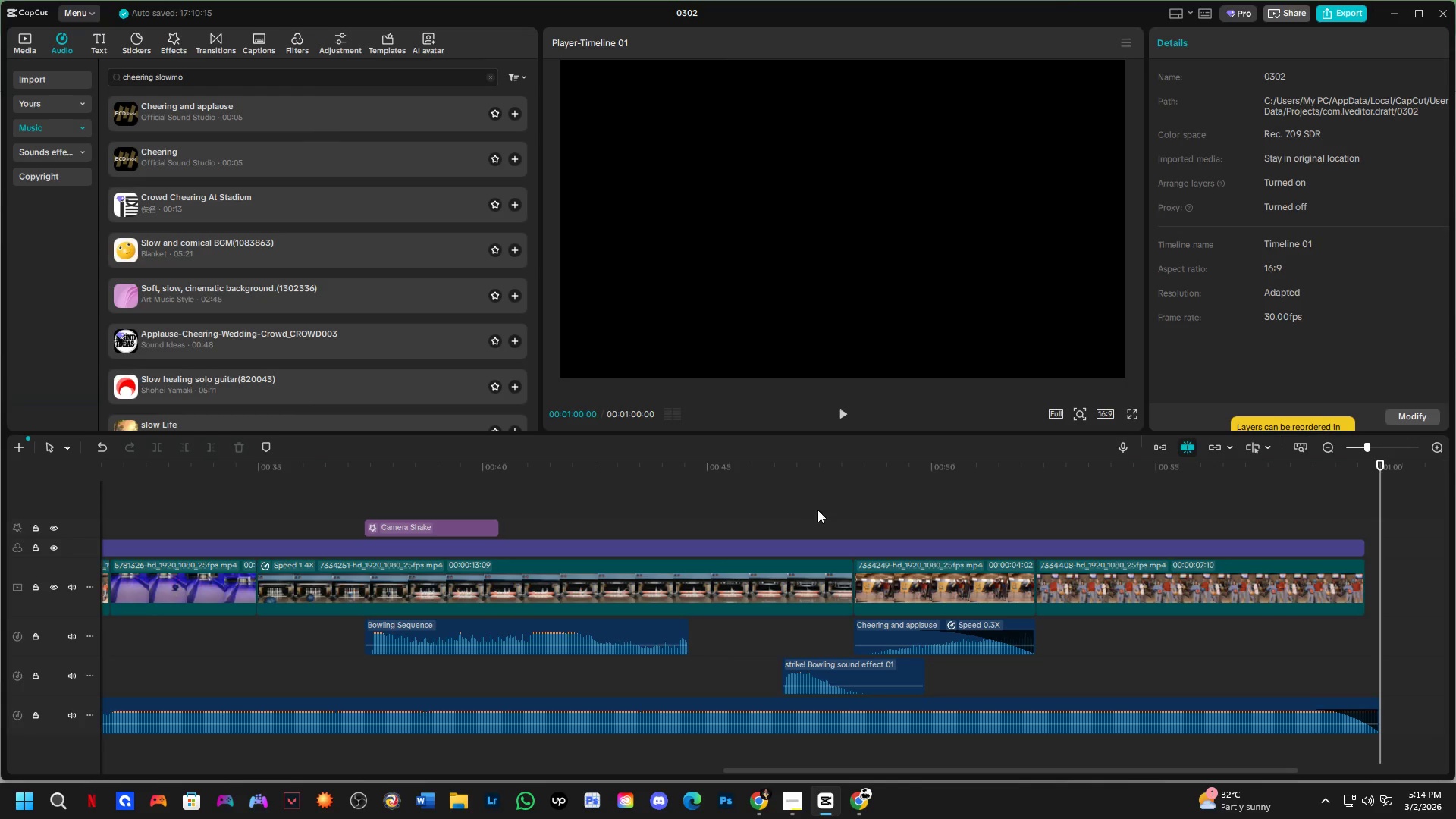 
left_click([819, 516])